 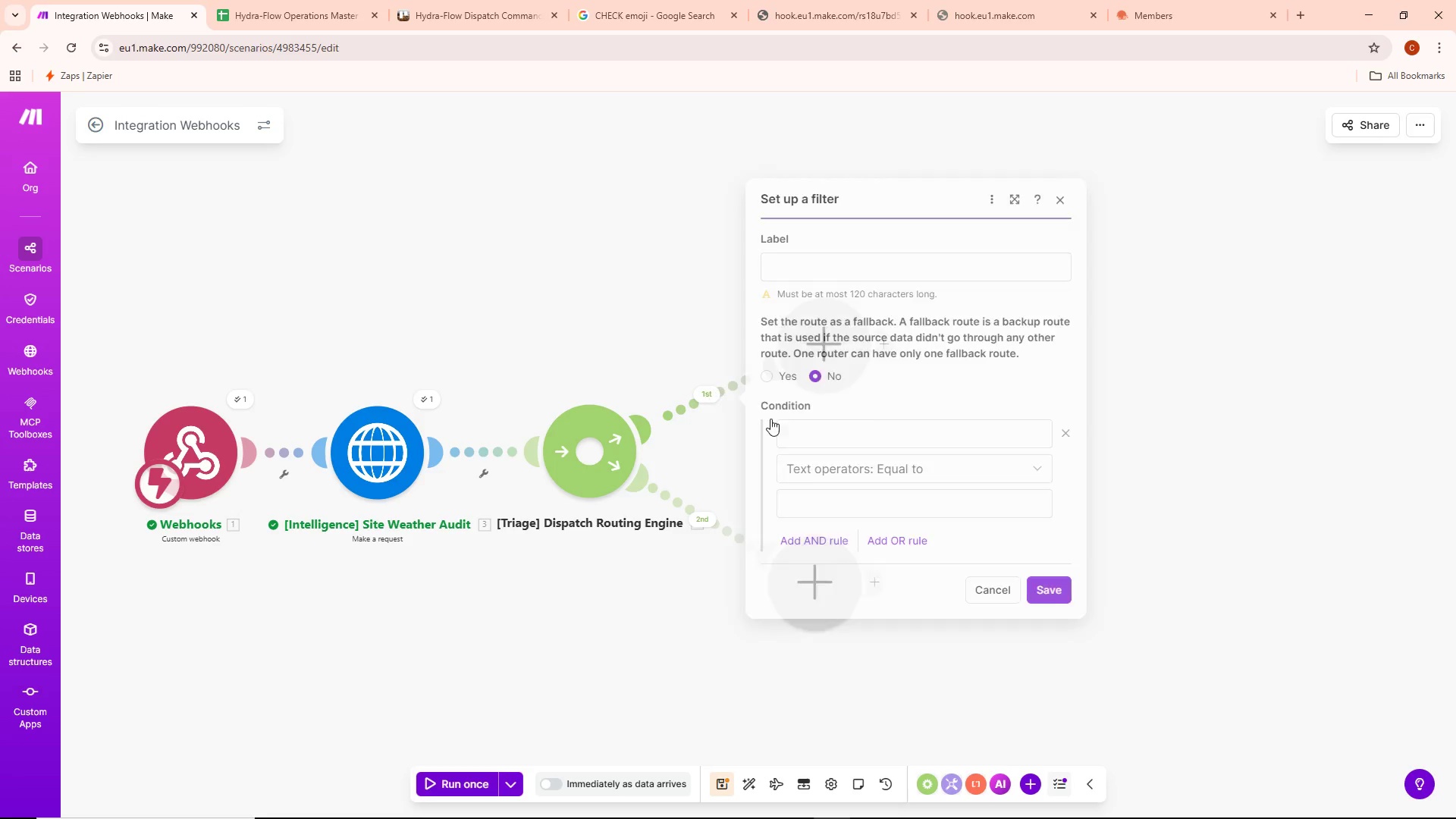 
left_click([841, 435])
 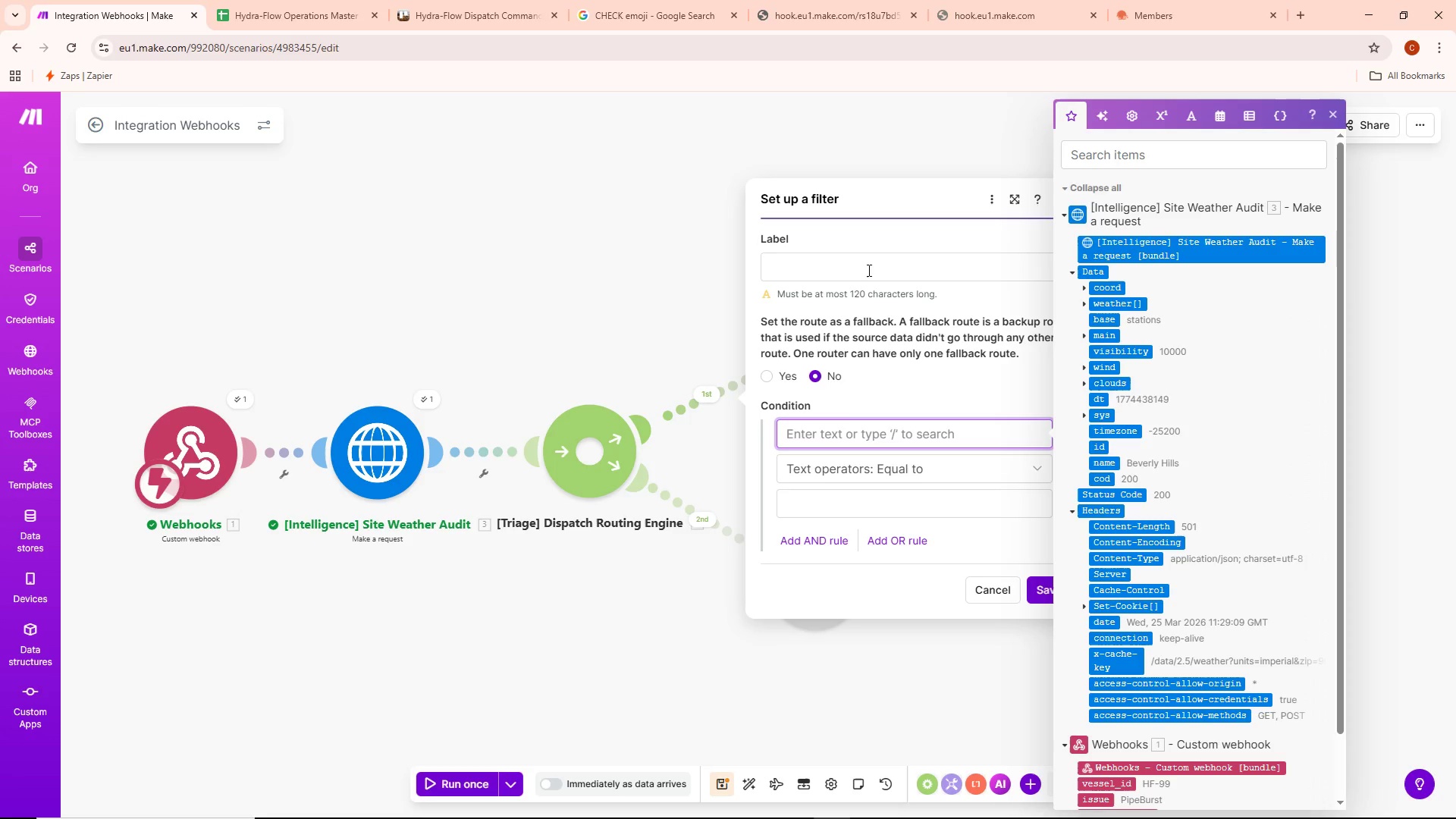 
left_click([843, 268])
 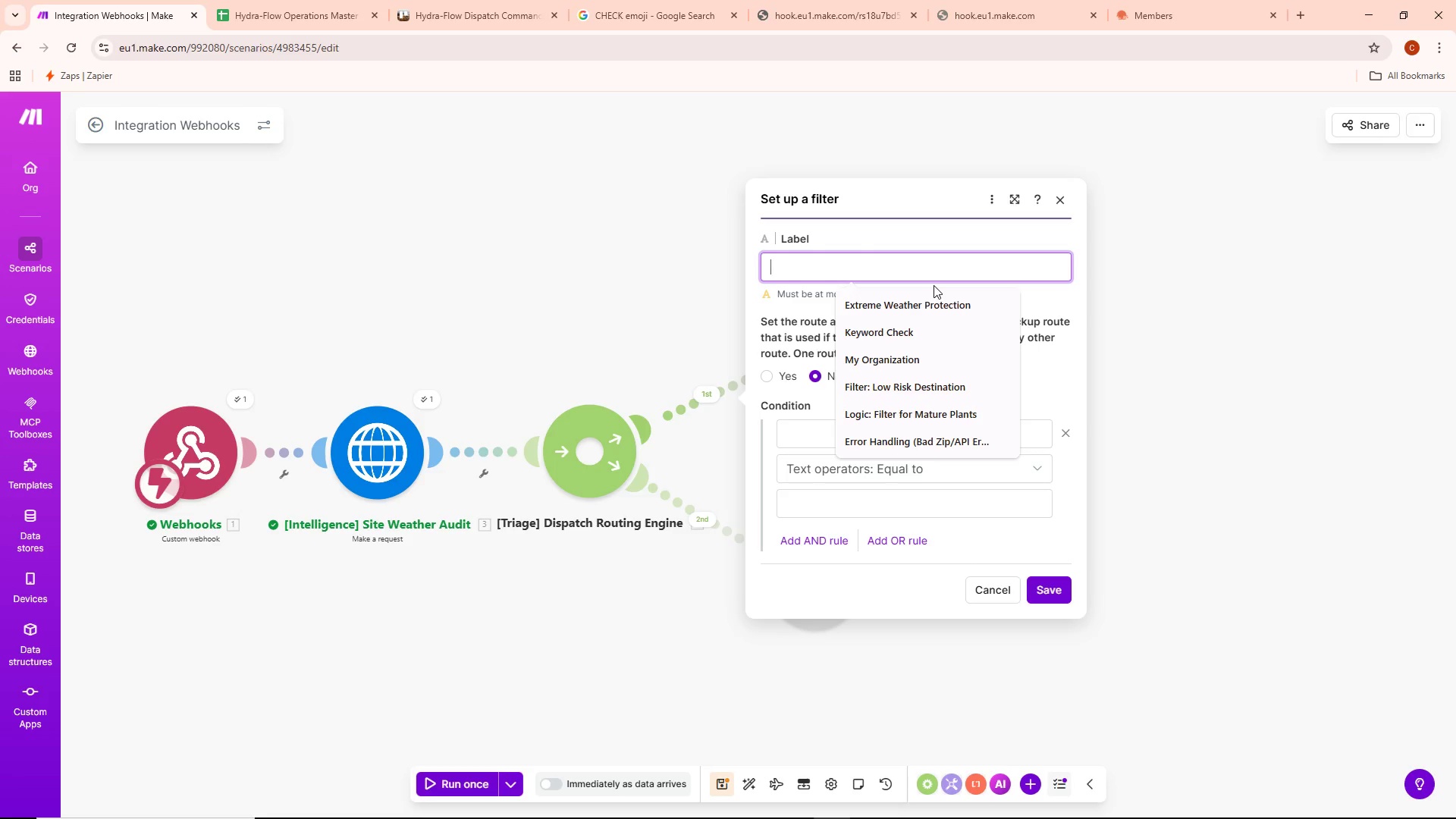 
wait(5.78)
 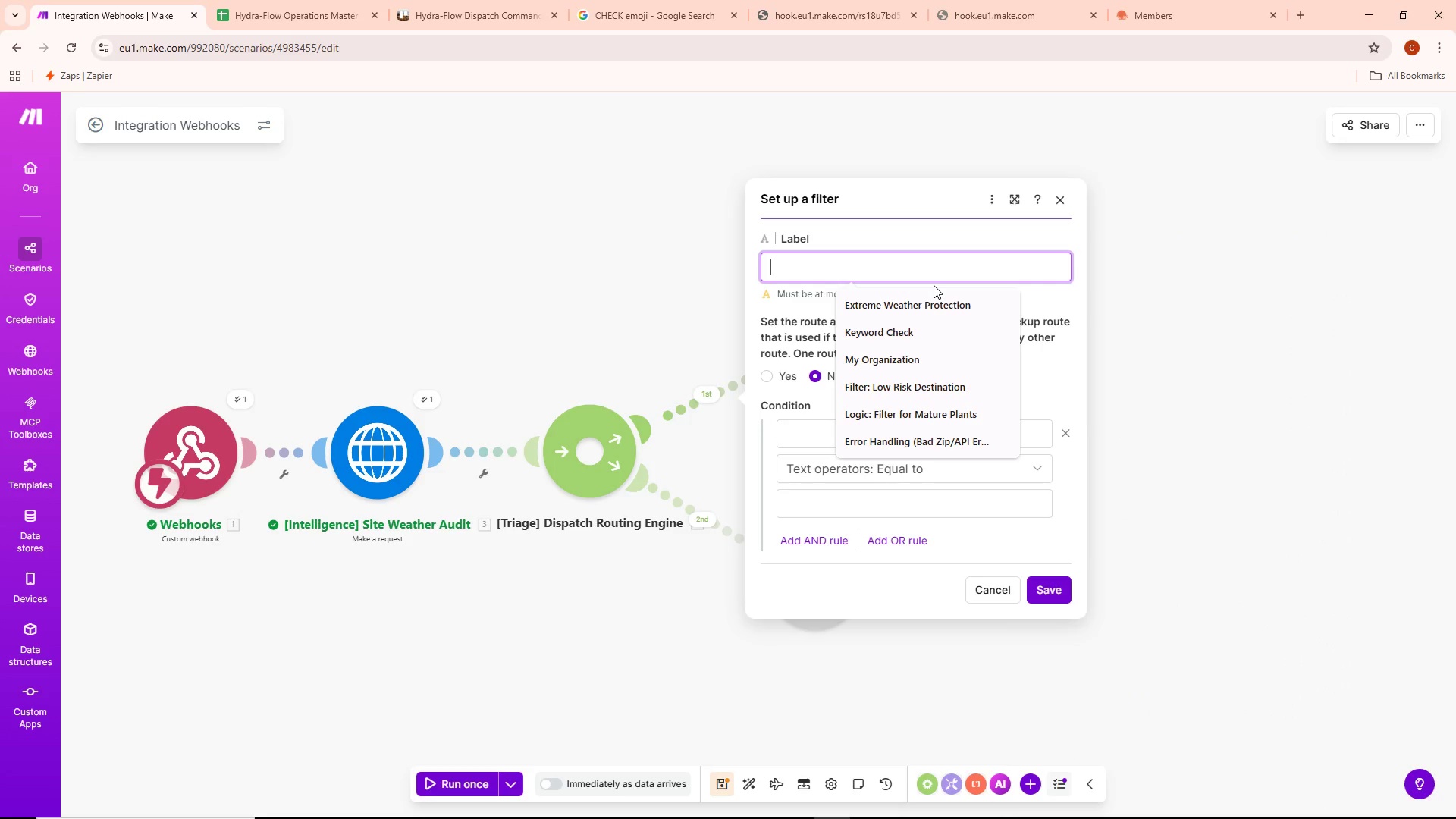 
type(C)
key(Backspace)
key(Backspace)
type(C)
key(Backspace)
type(l)
key(Backspace)
type(Logic: Critical Pressure )
key(Tab)
 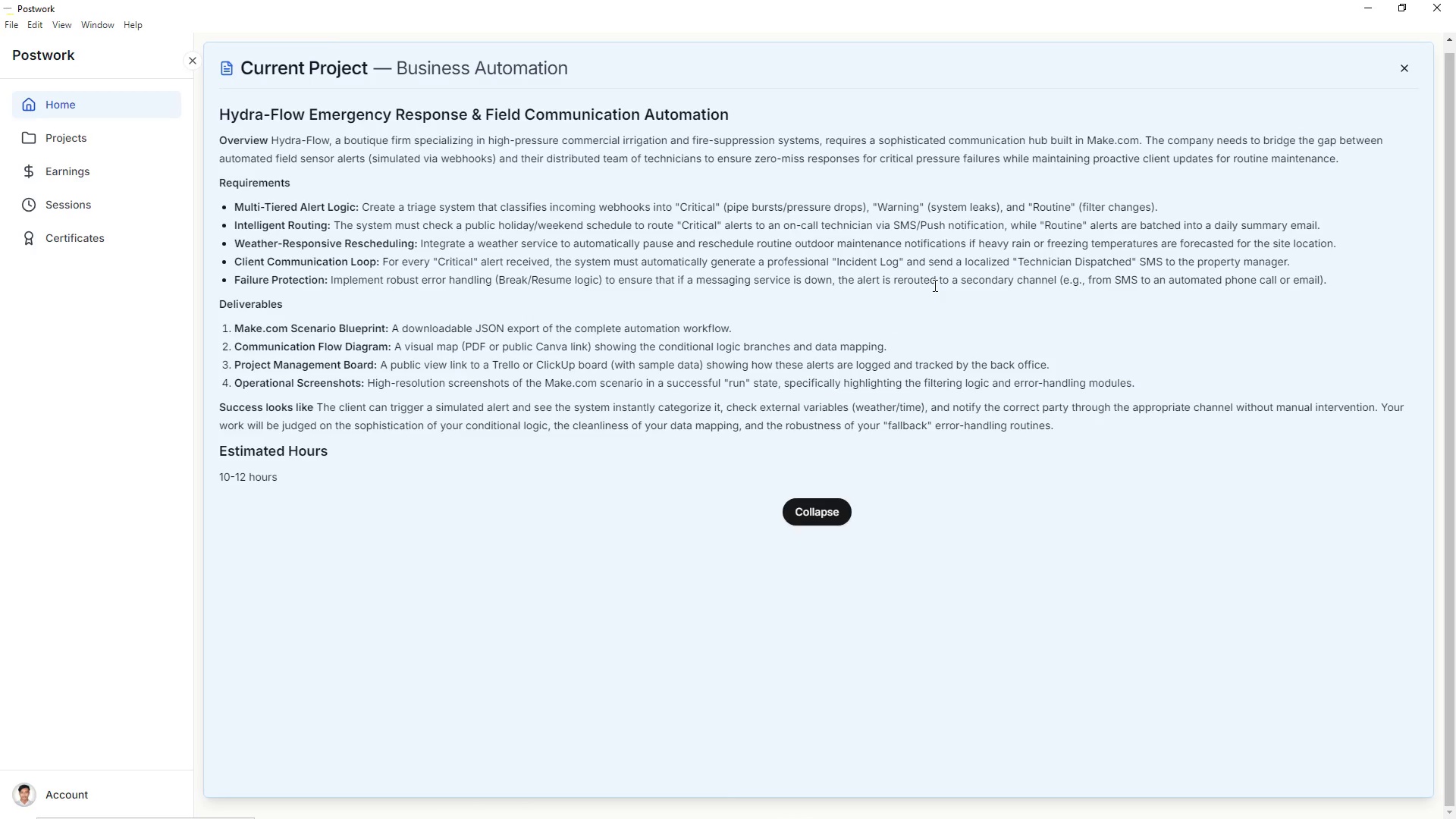 
 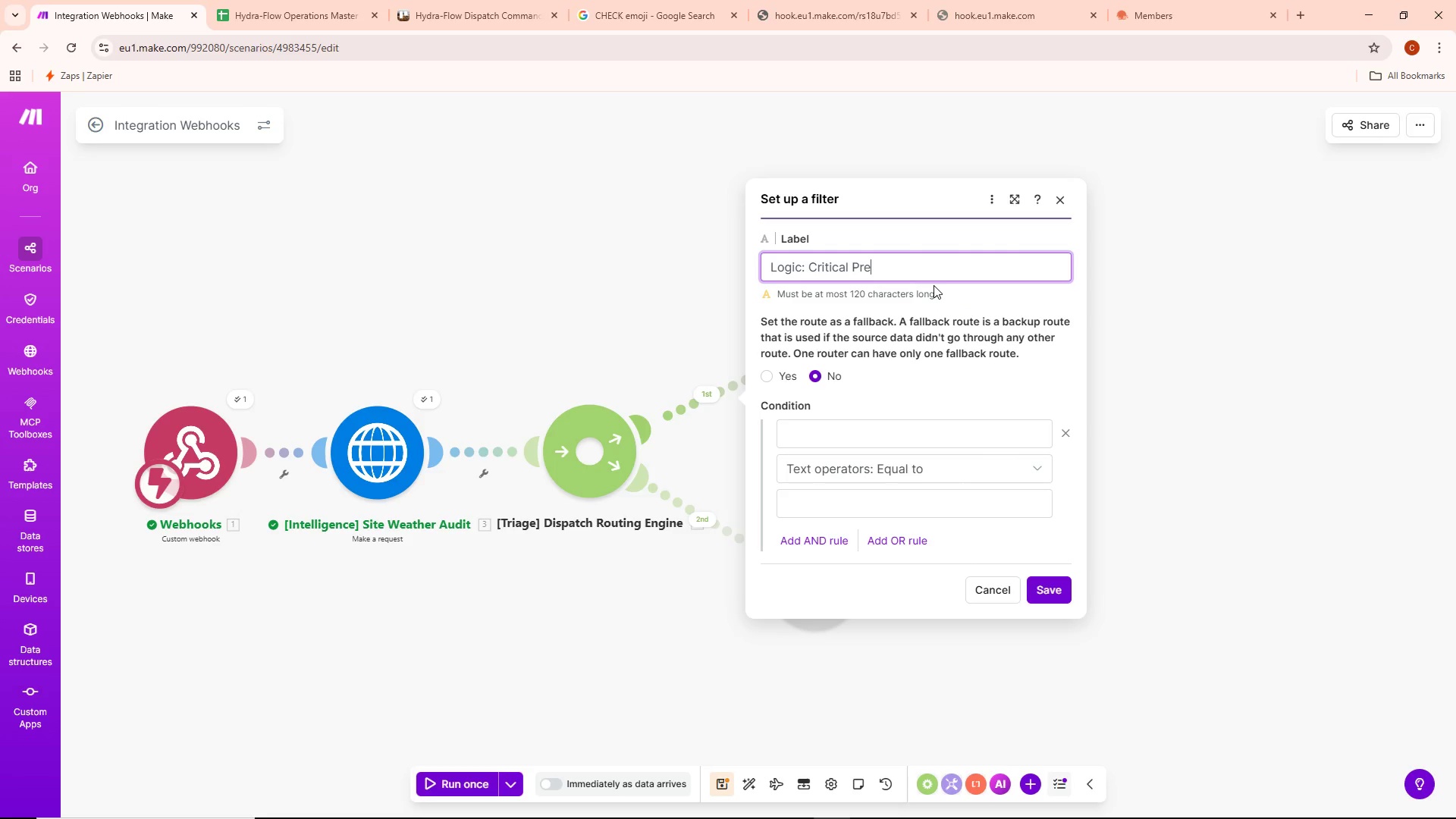 
hold_key(key=AltLeft, duration=0.34)